 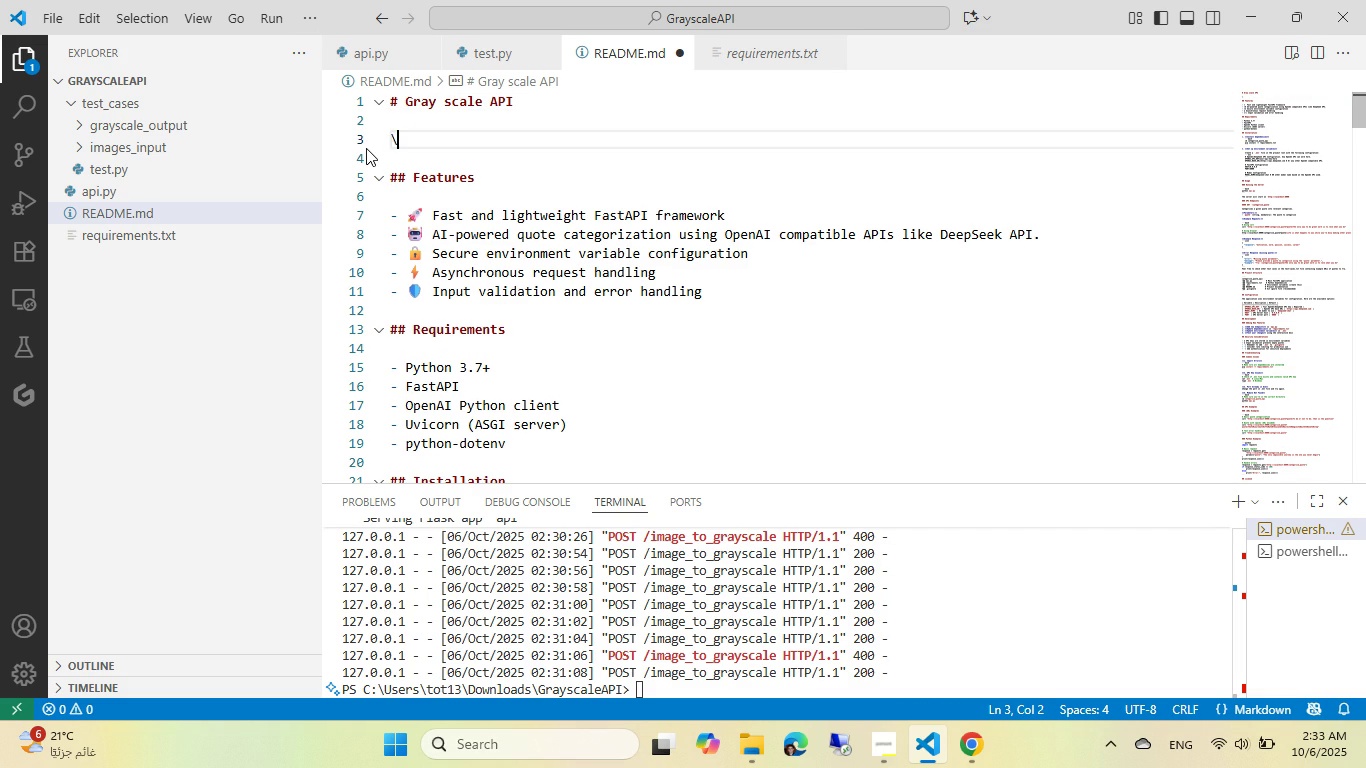 
key(Backspace)
 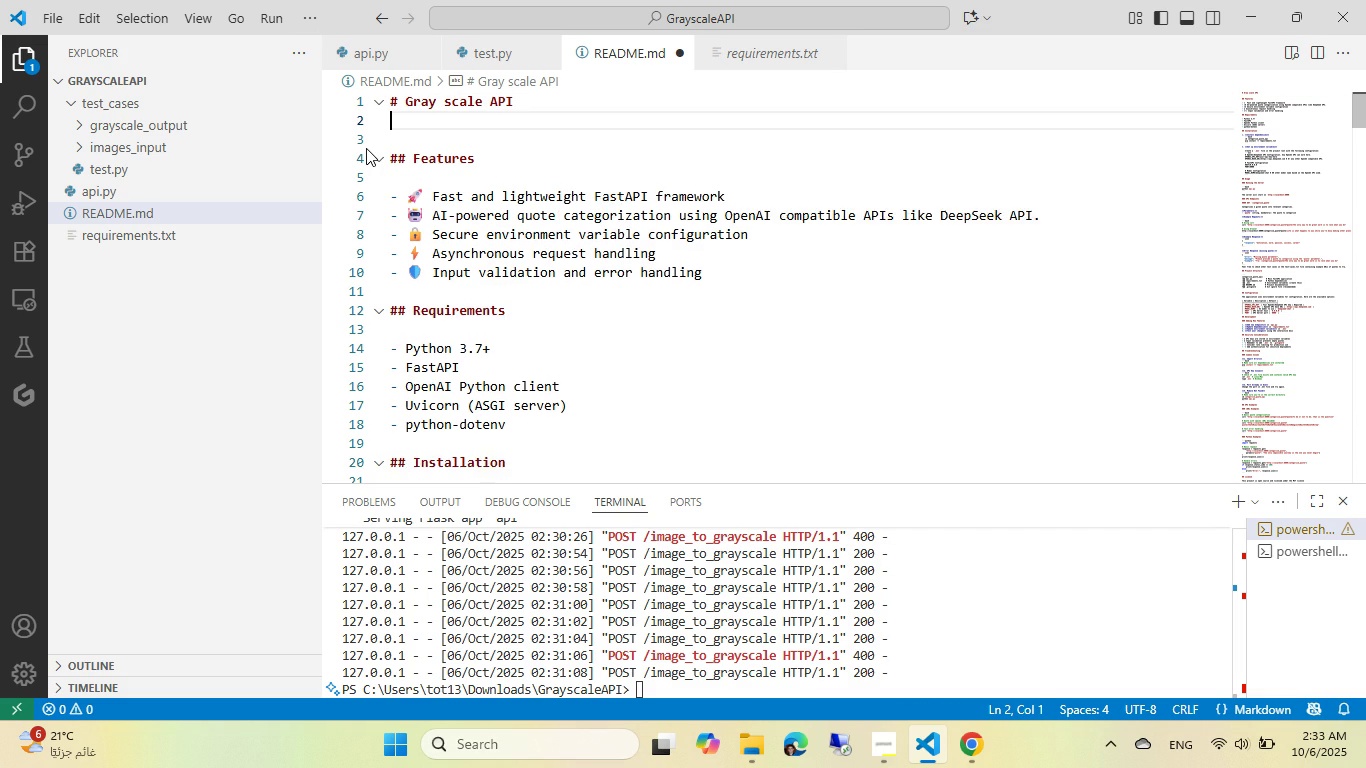 
key(Backspace)
 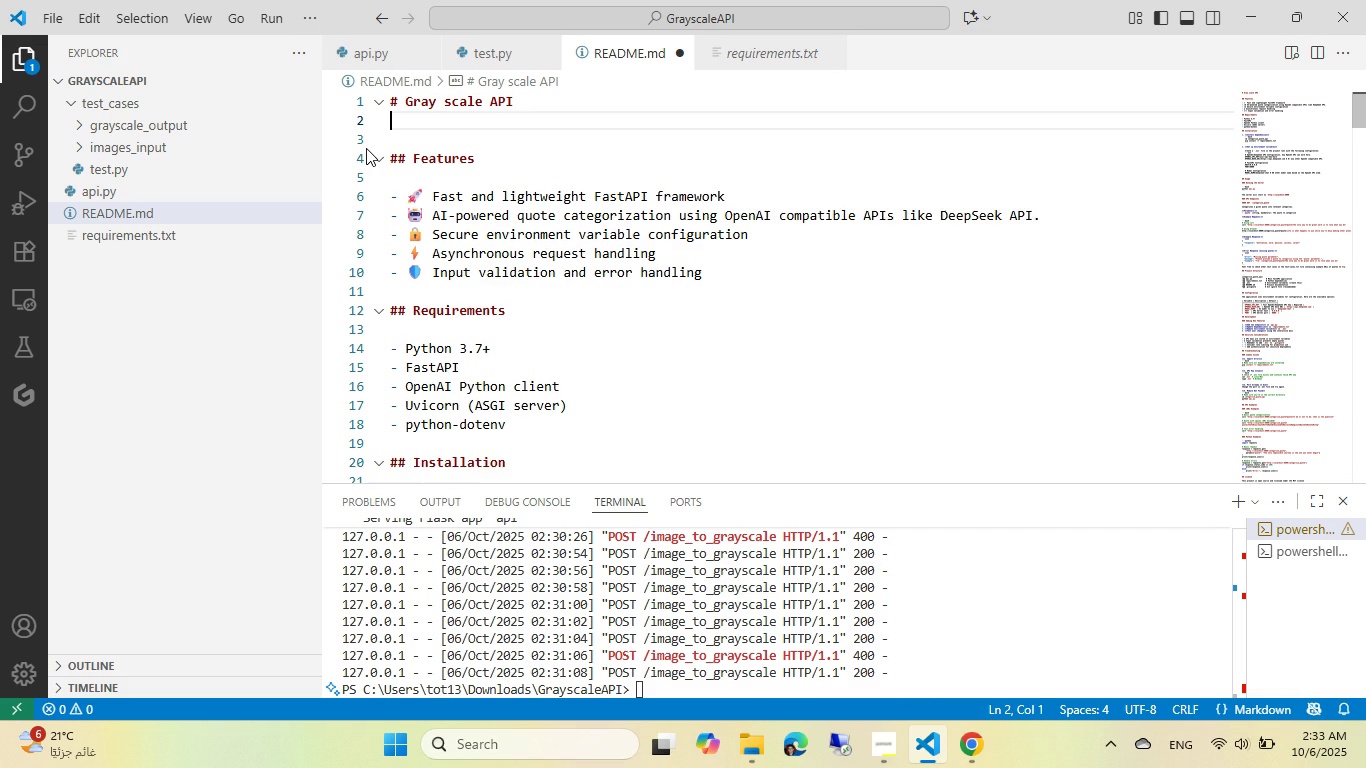 
key(Enter)
 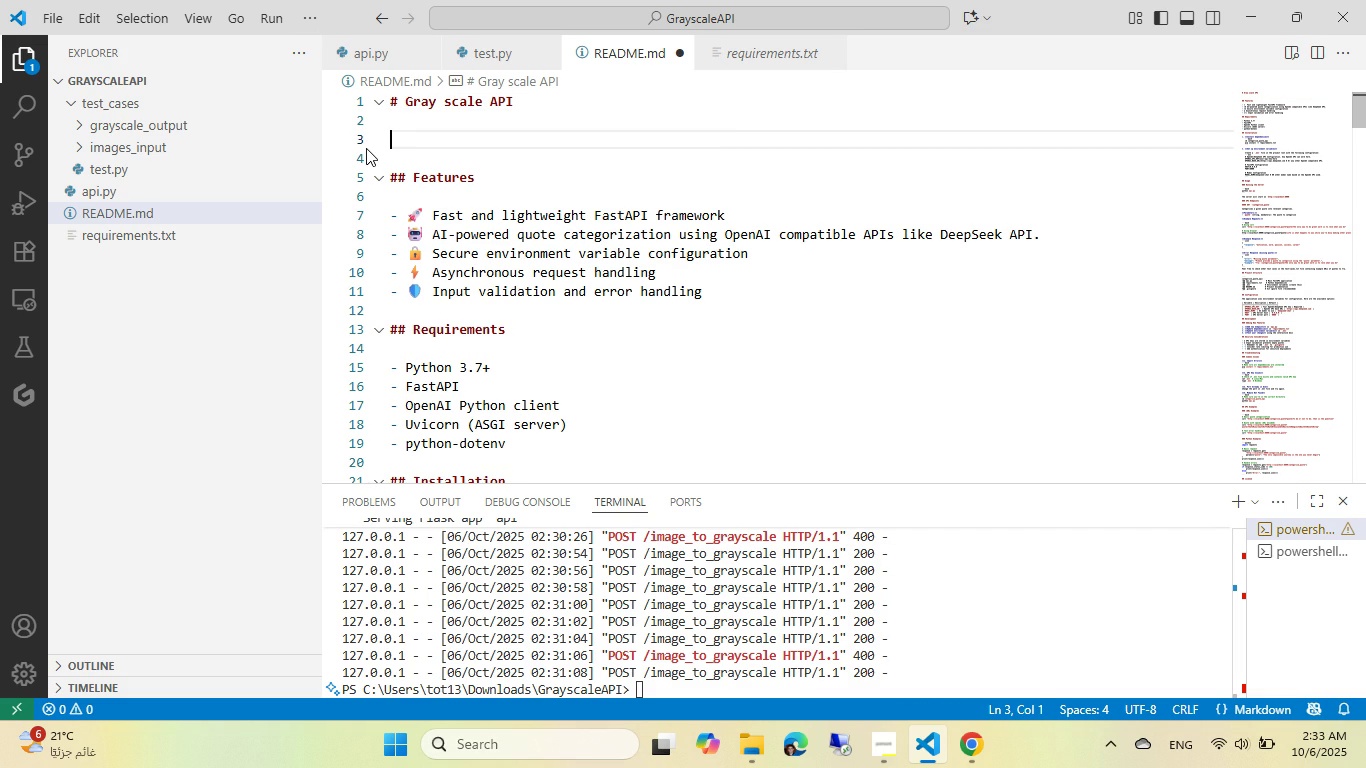 
key(Control+ControlLeft)
 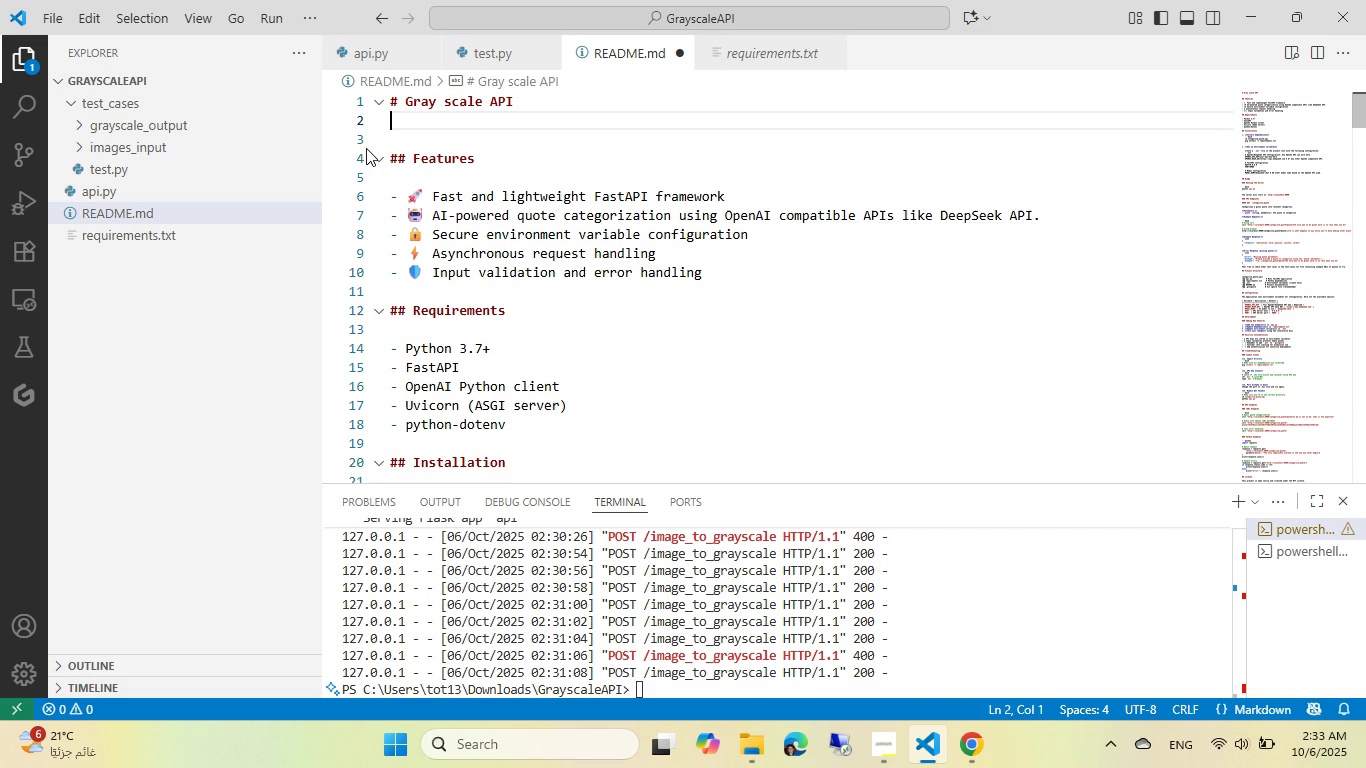 
key(Control+Z)